 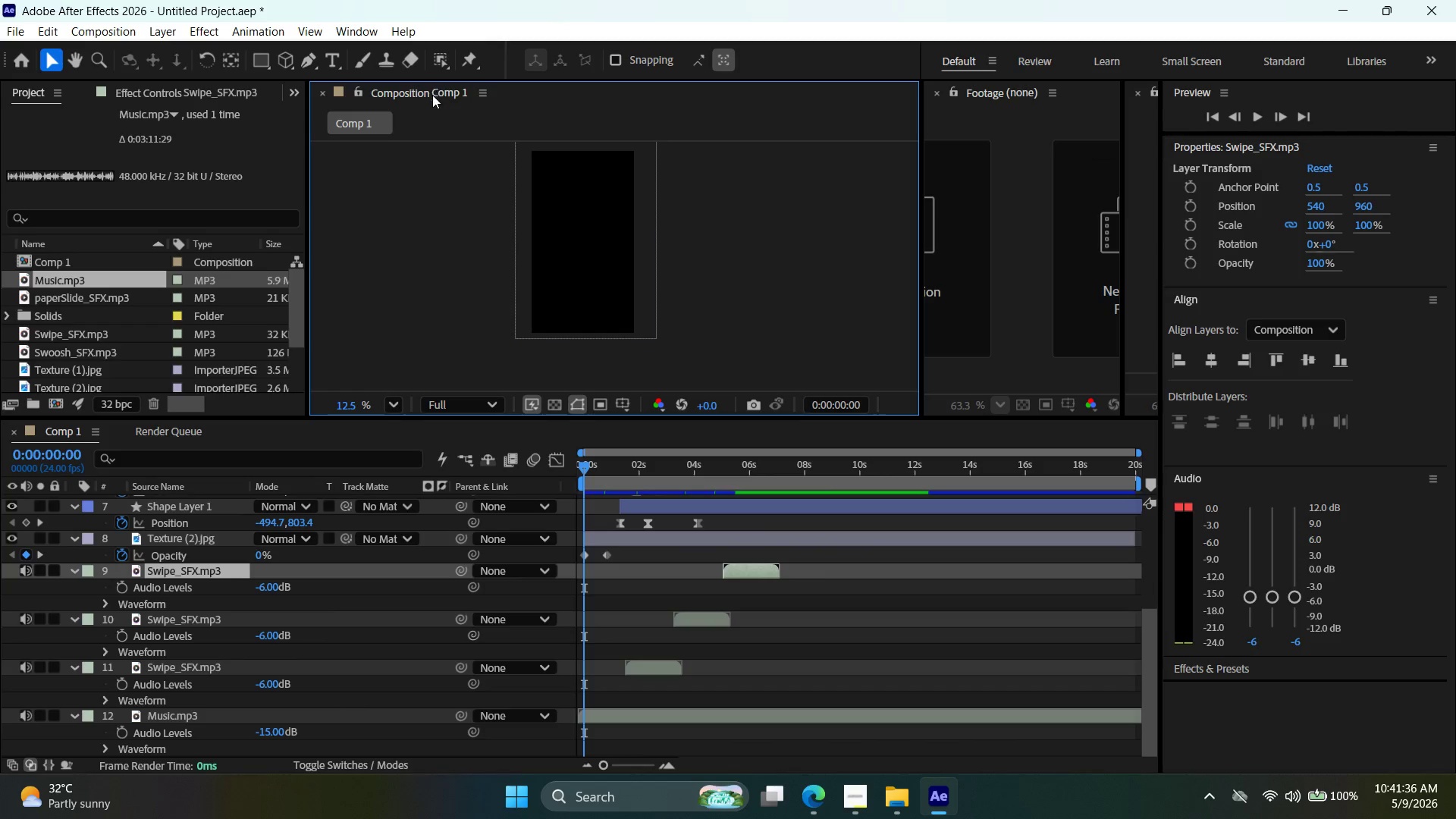 
left_click([374, 81])
 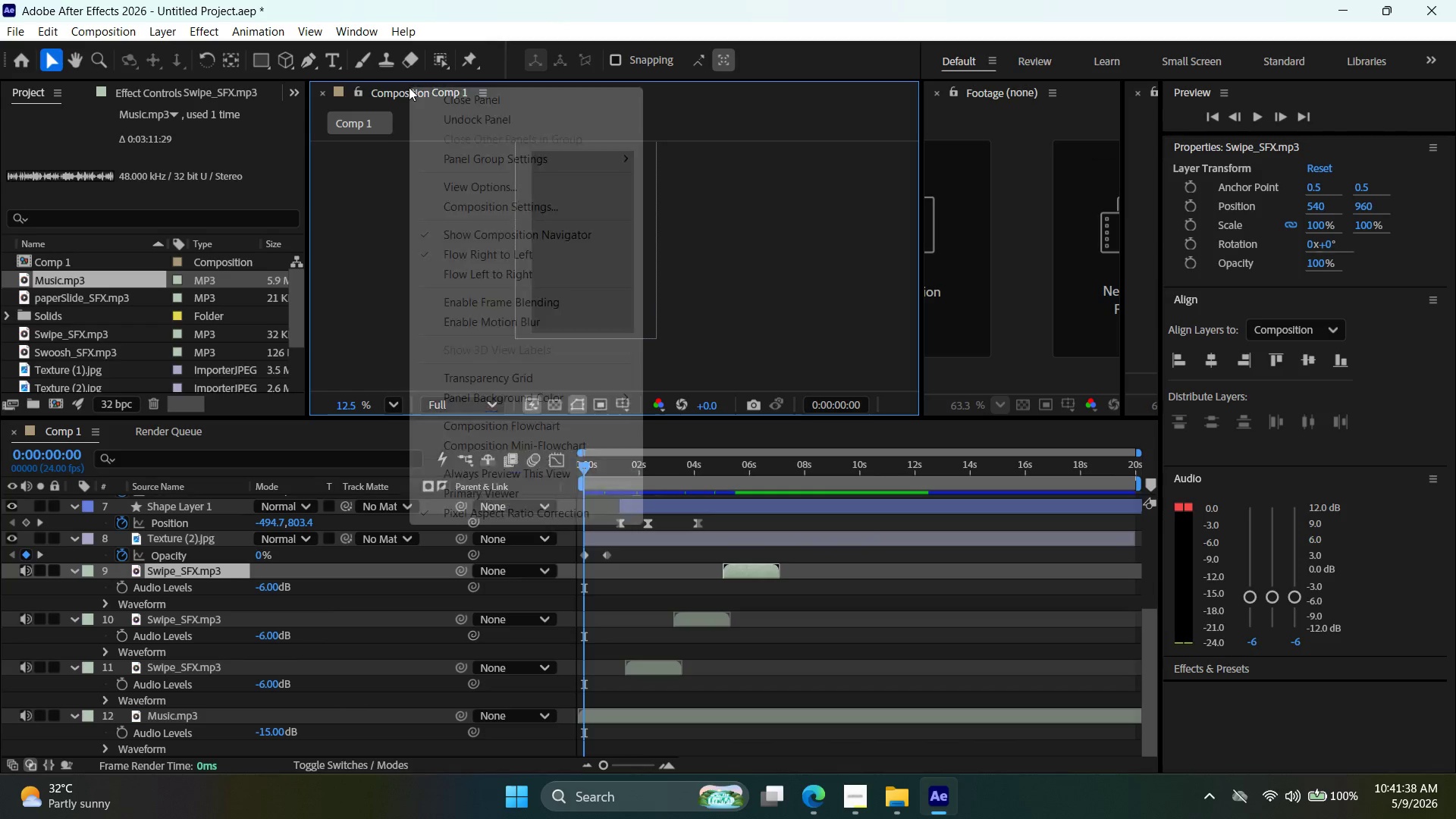 
left_click([394, 90])
 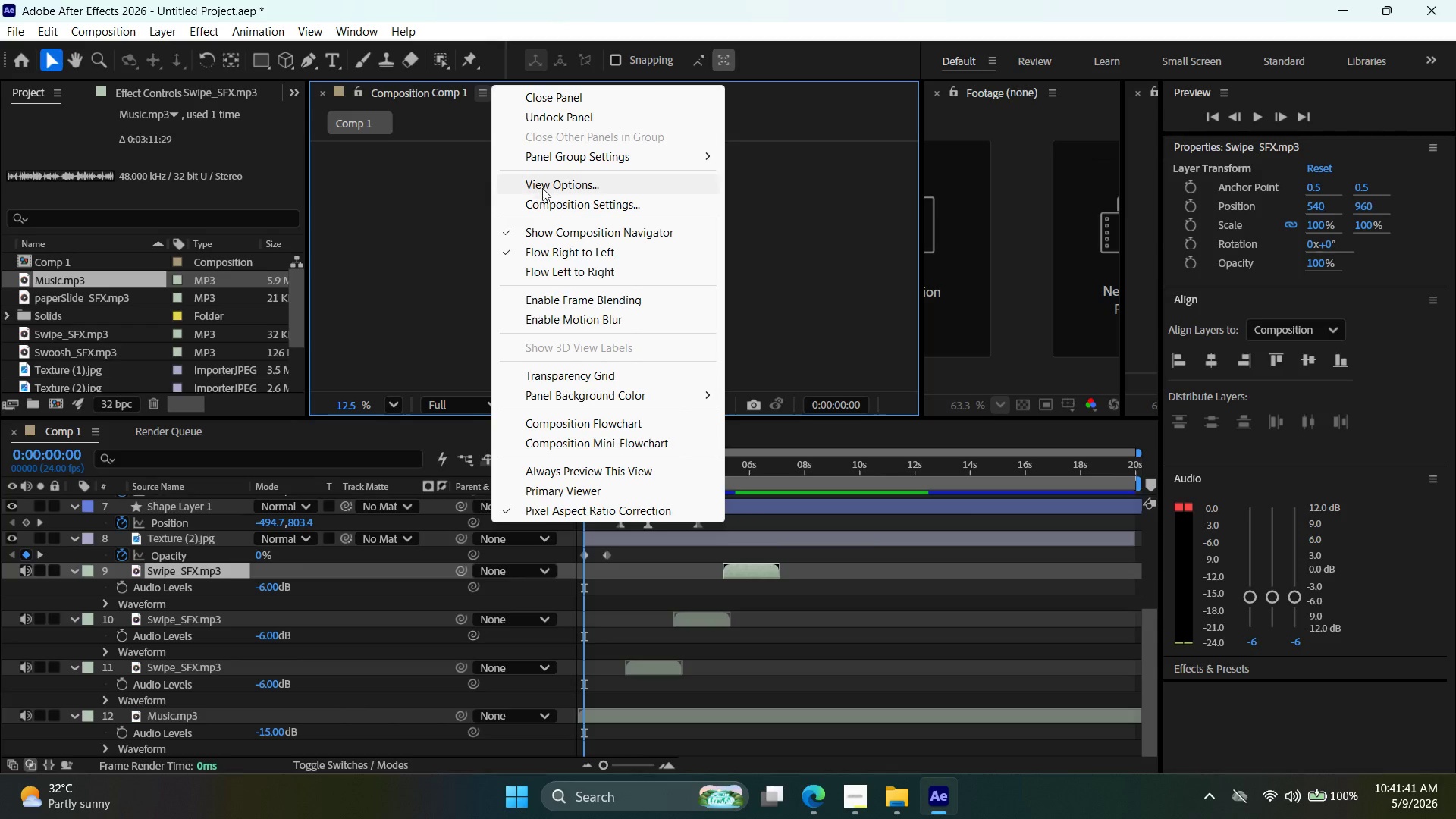 
left_click([550, 201])
 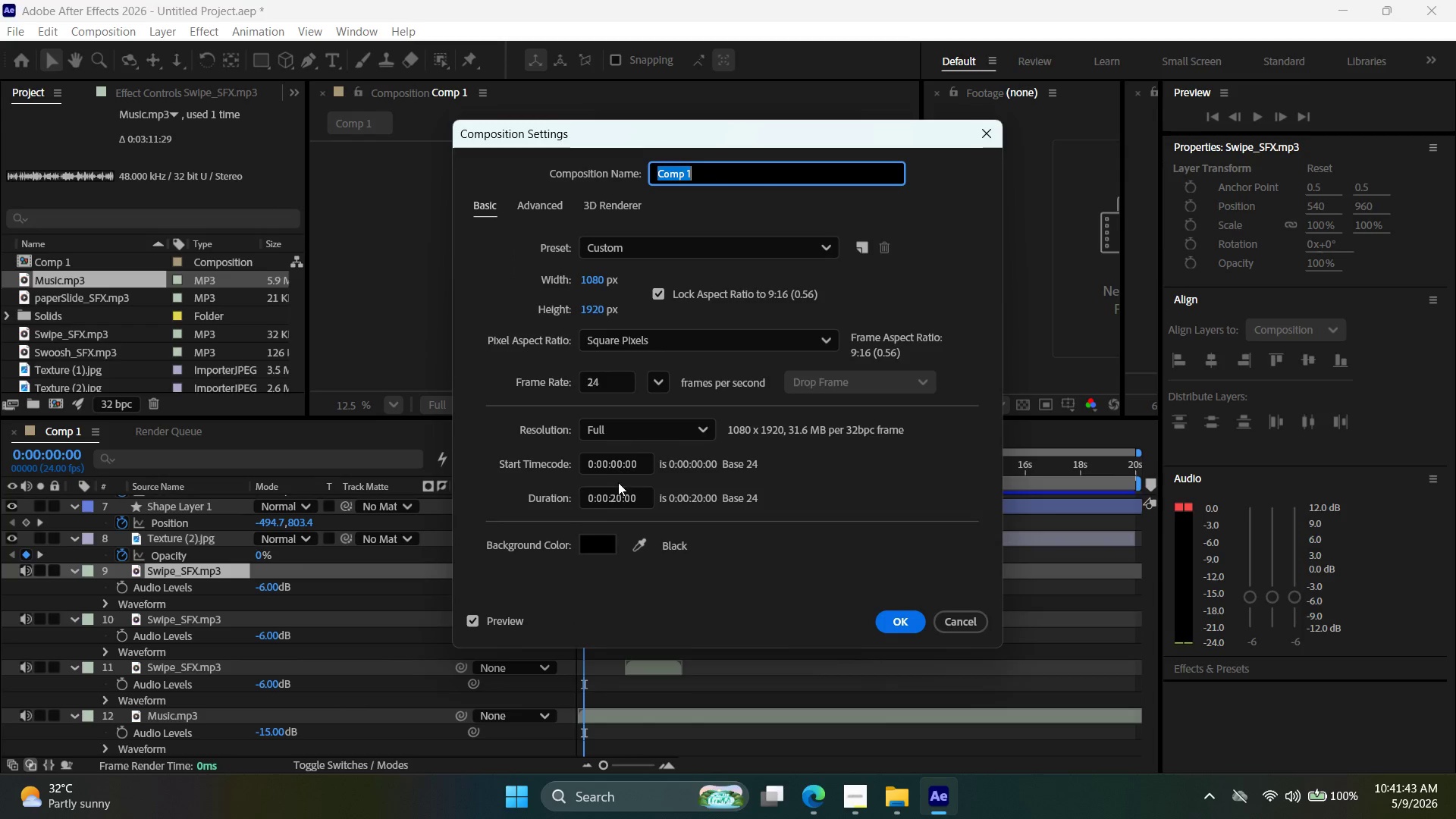 
left_click([621, 503])
 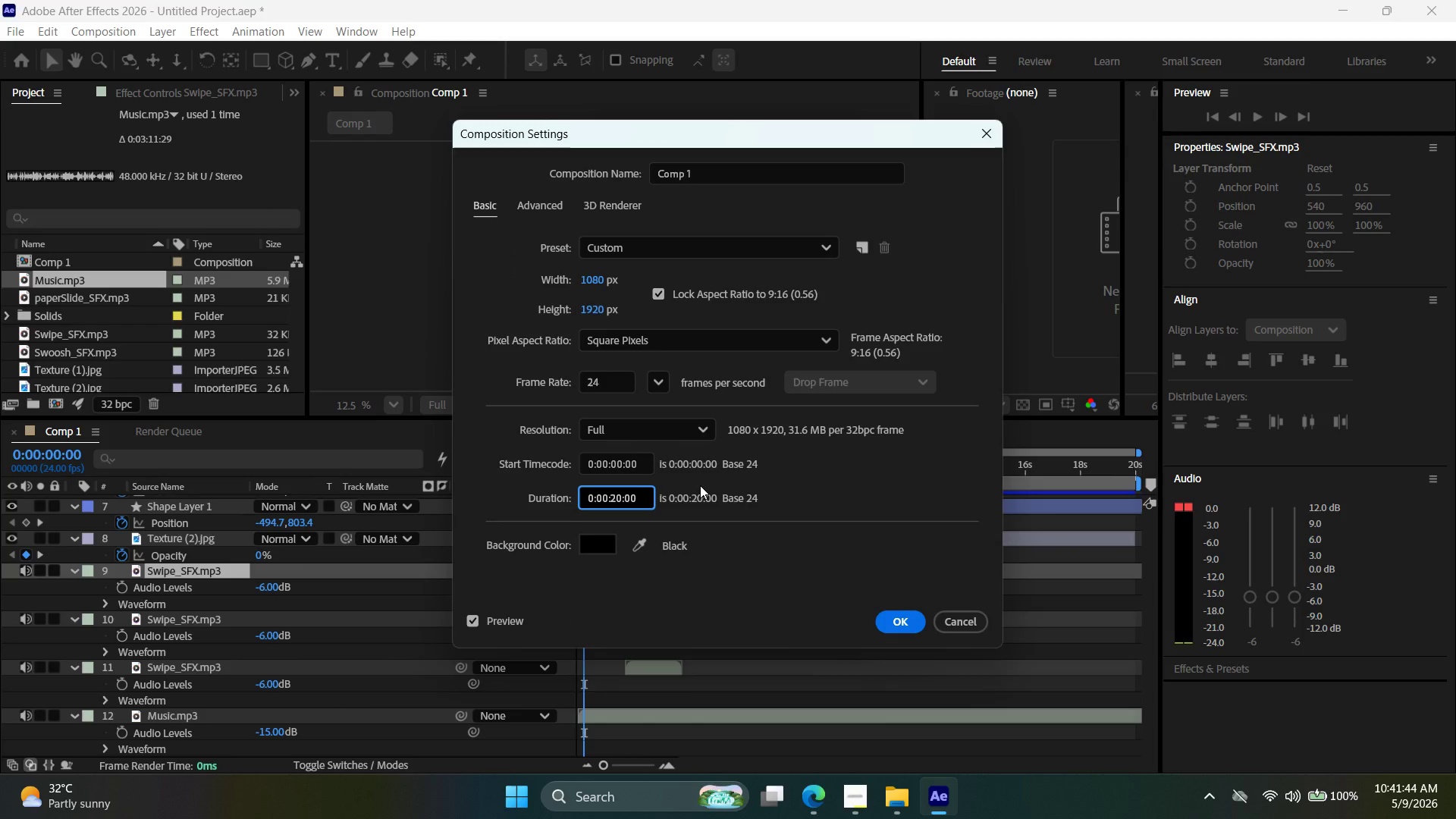 
key(Backspace)
key(Backspace)
type(15)
 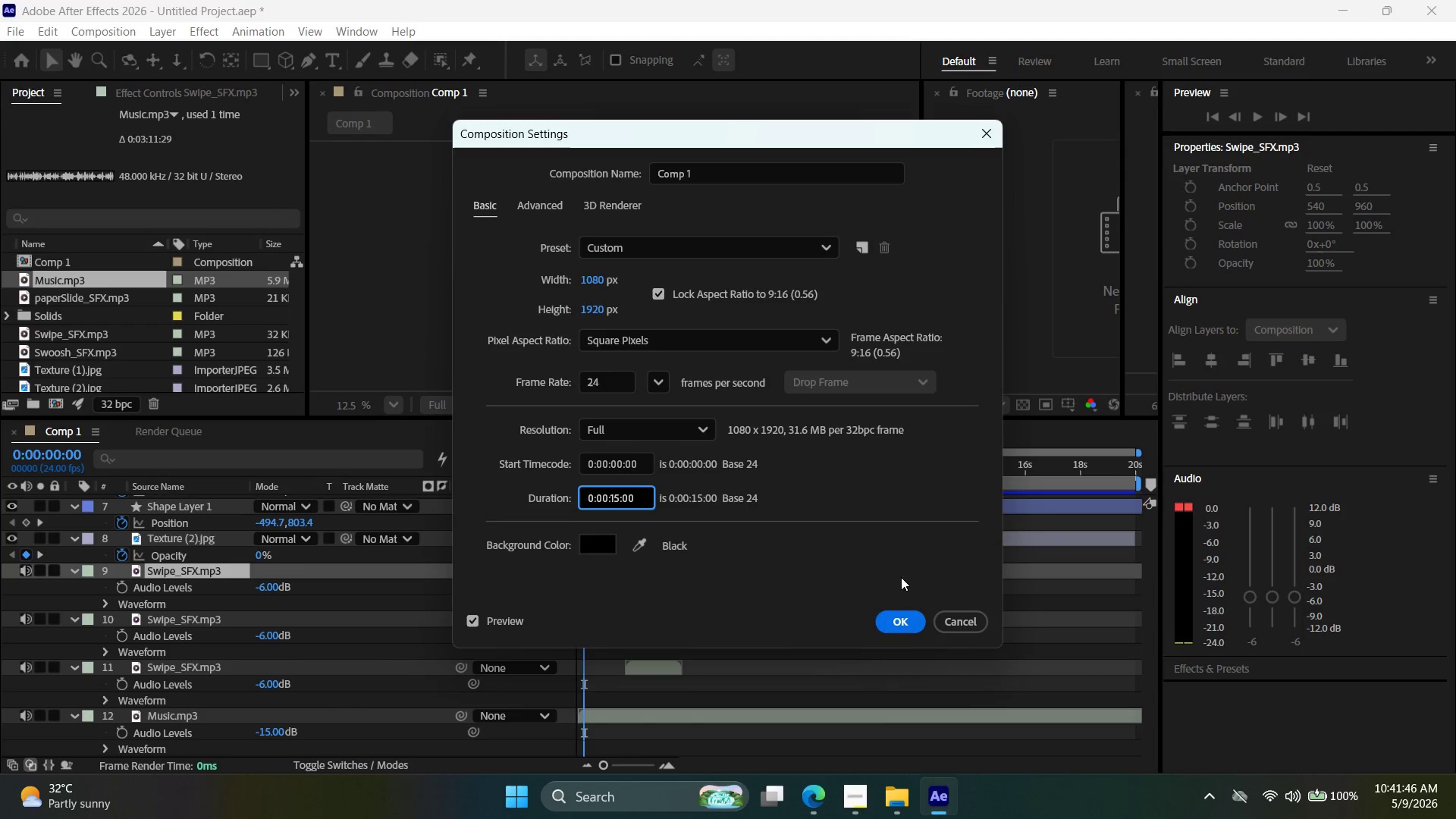 
left_click([905, 628])
 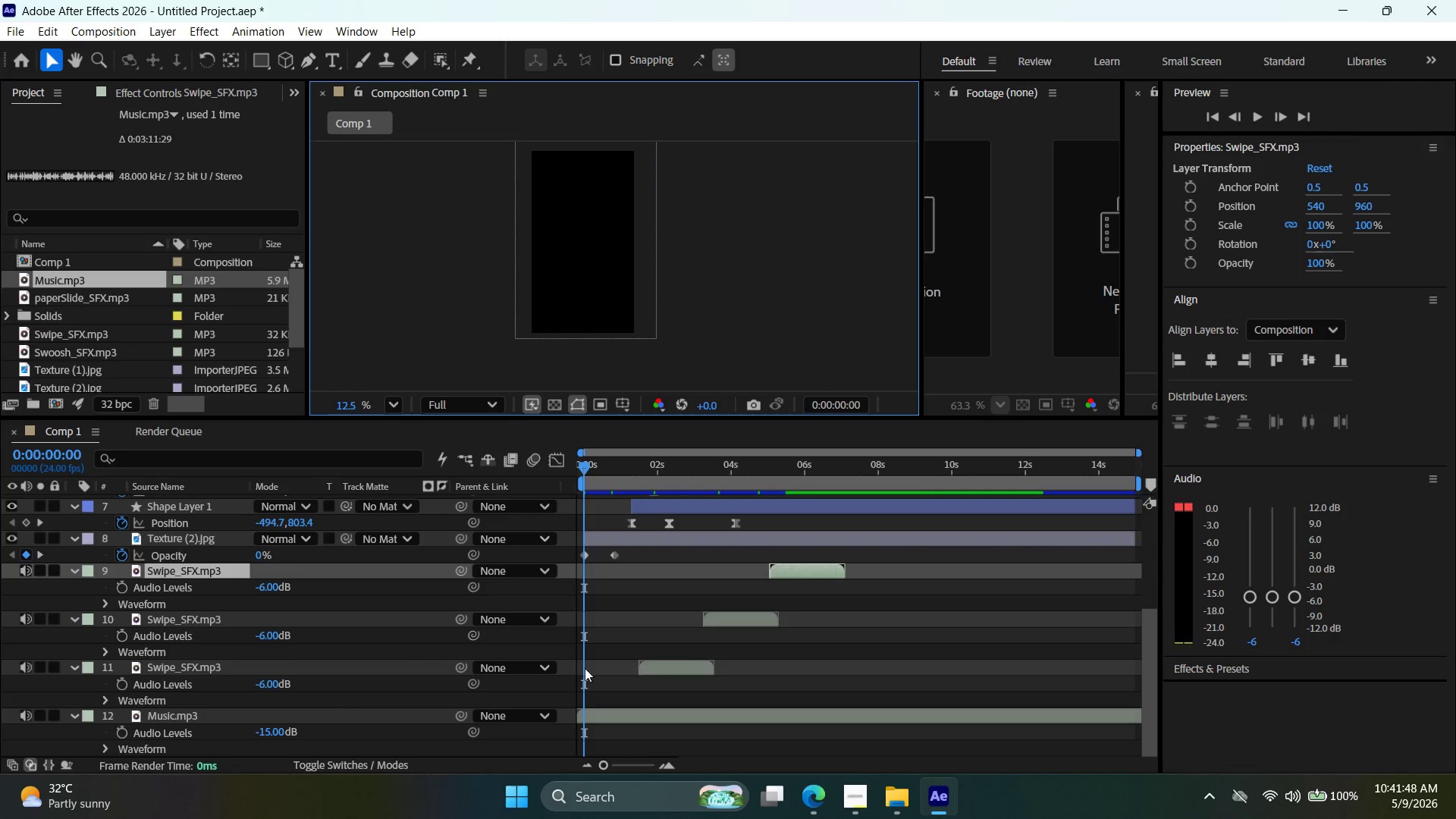 
left_click_drag(start_coordinate=[573, 476], to_coordinate=[755, 504])
 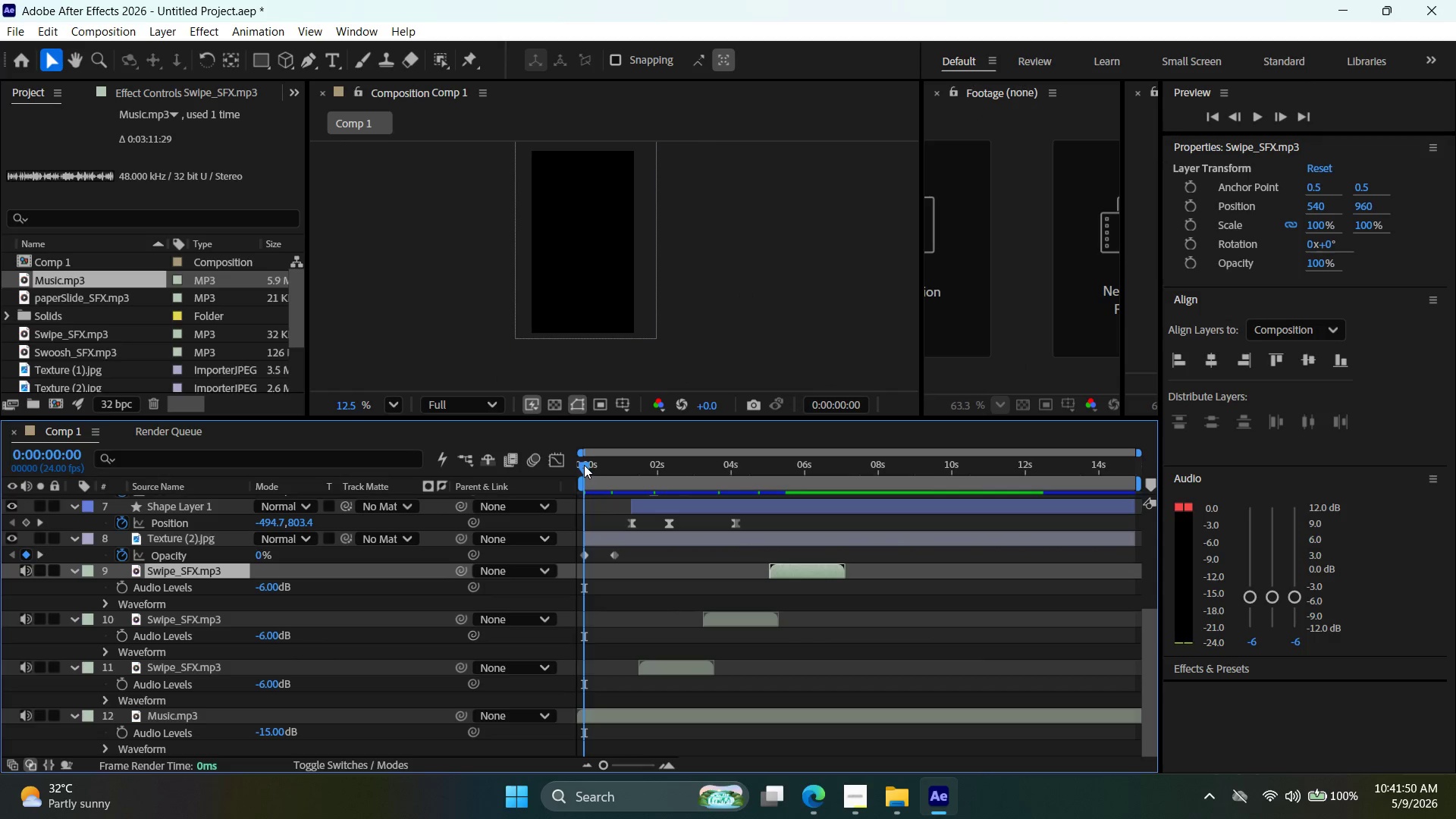 
left_click_drag(start_coordinate=[585, 465], to_coordinate=[1094, 501])
 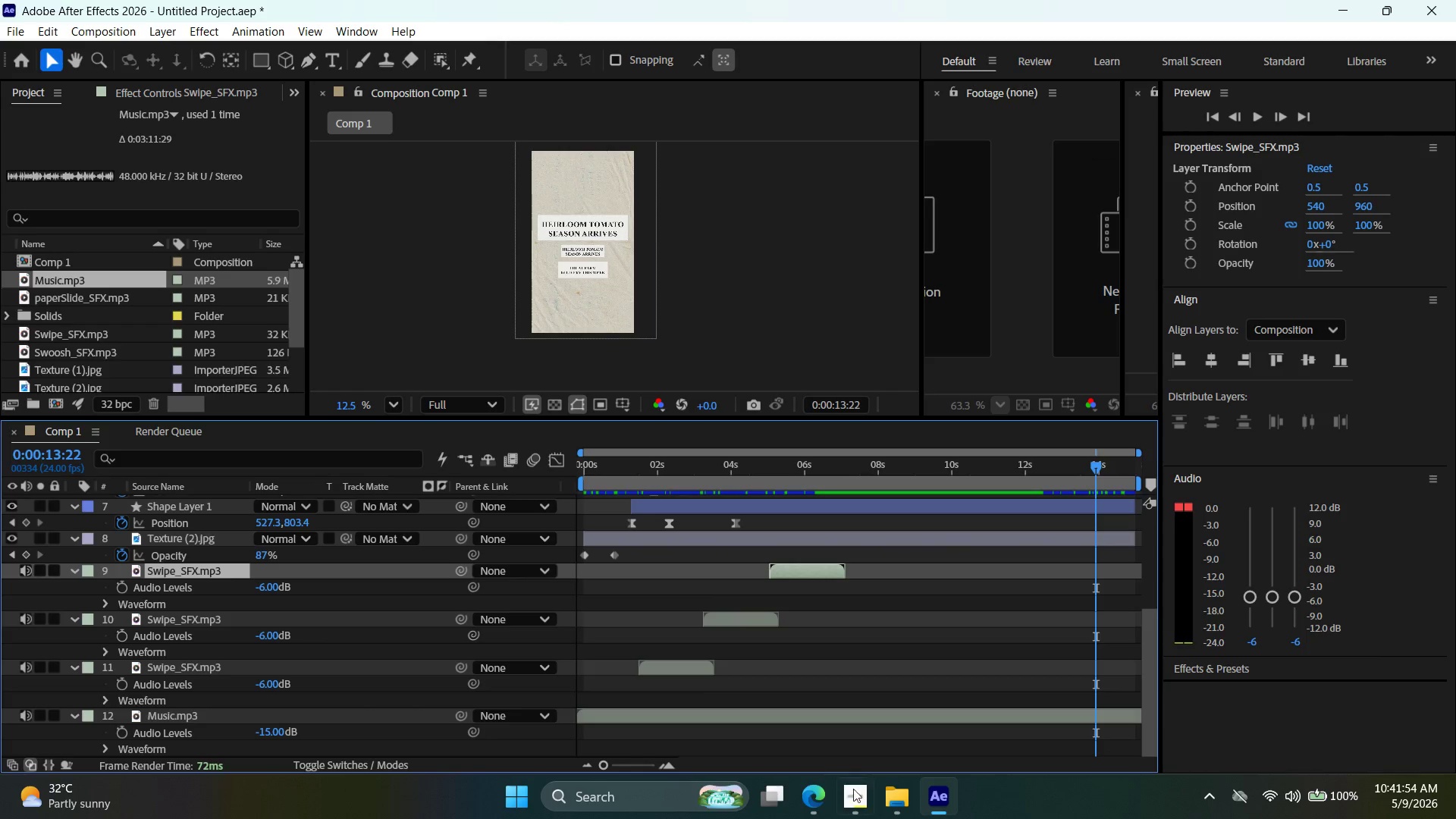 
left_click([874, 807])